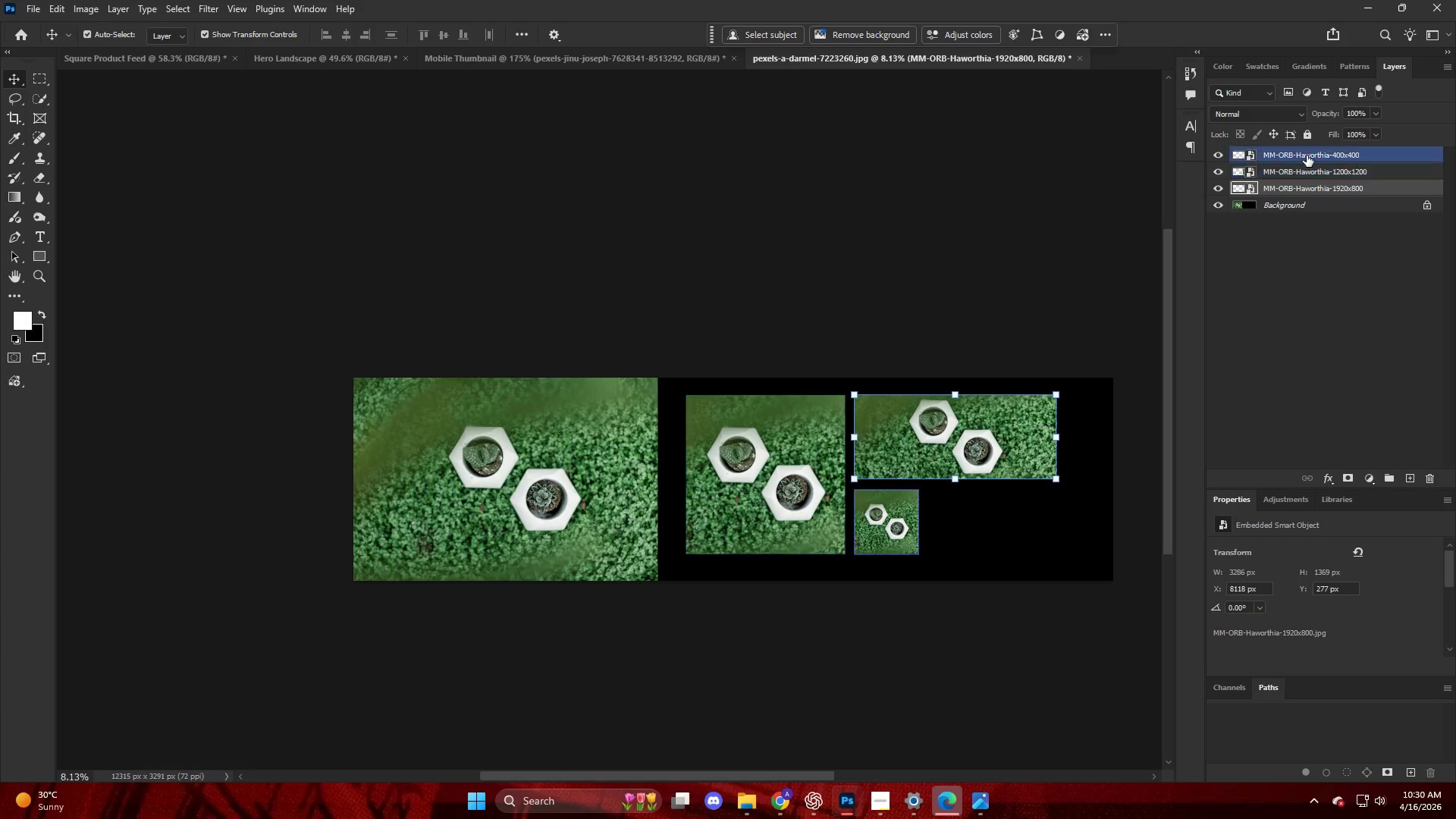 
left_click([1307, 155])
 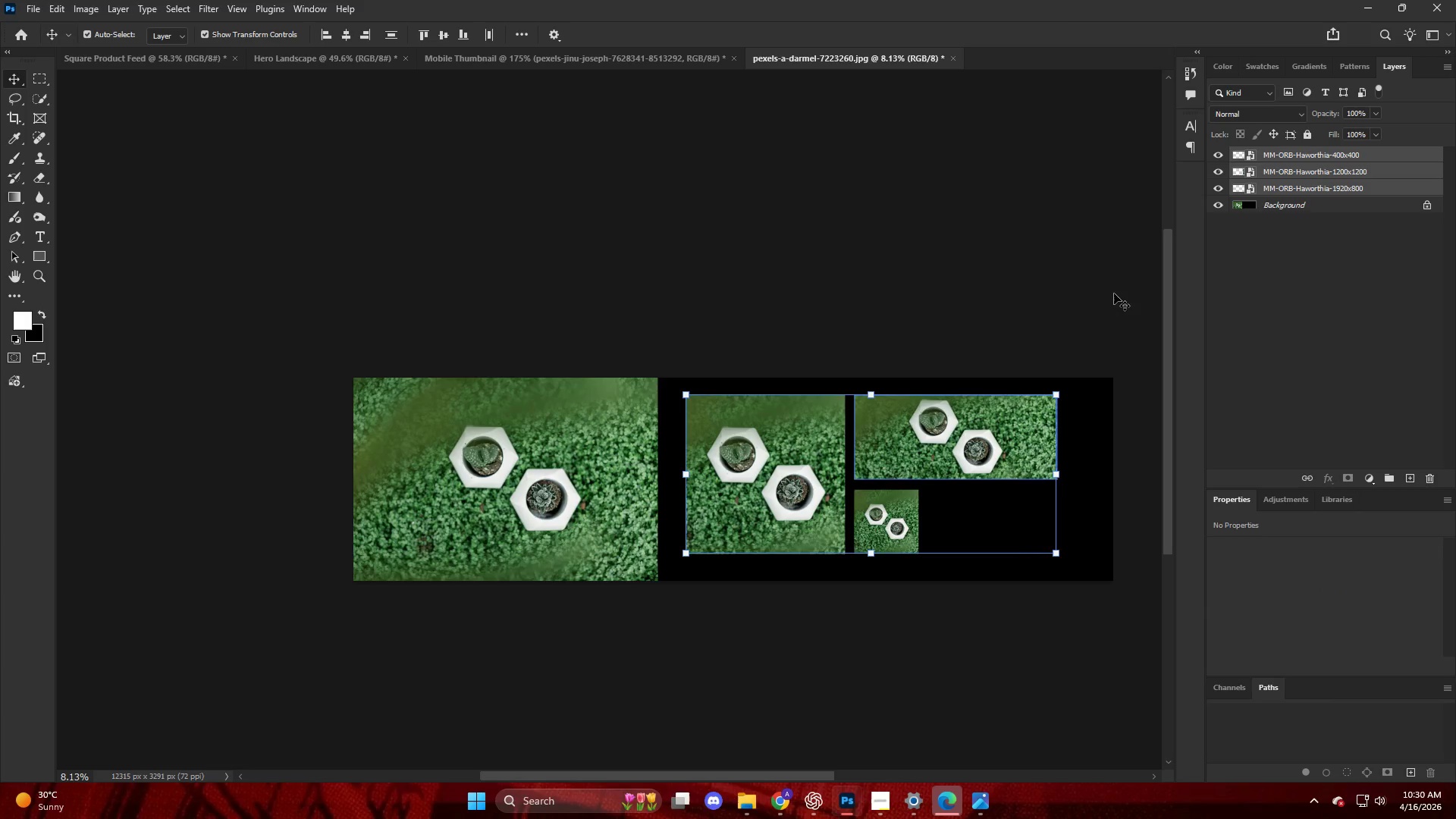 
key(Alt+AltLeft)
 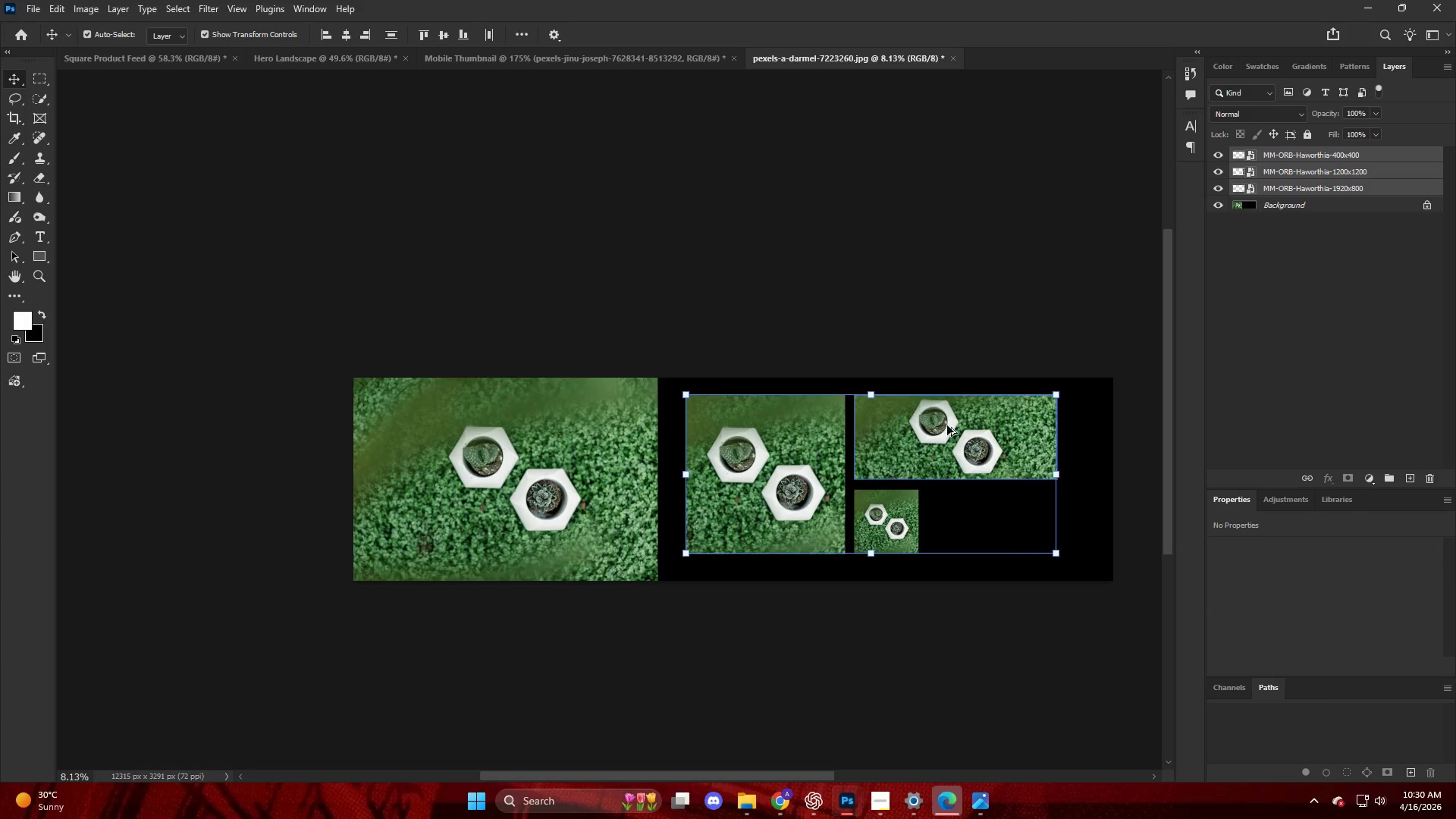 
scroll: coordinate [944, 428], scroll_direction: up, amount: 3.0
 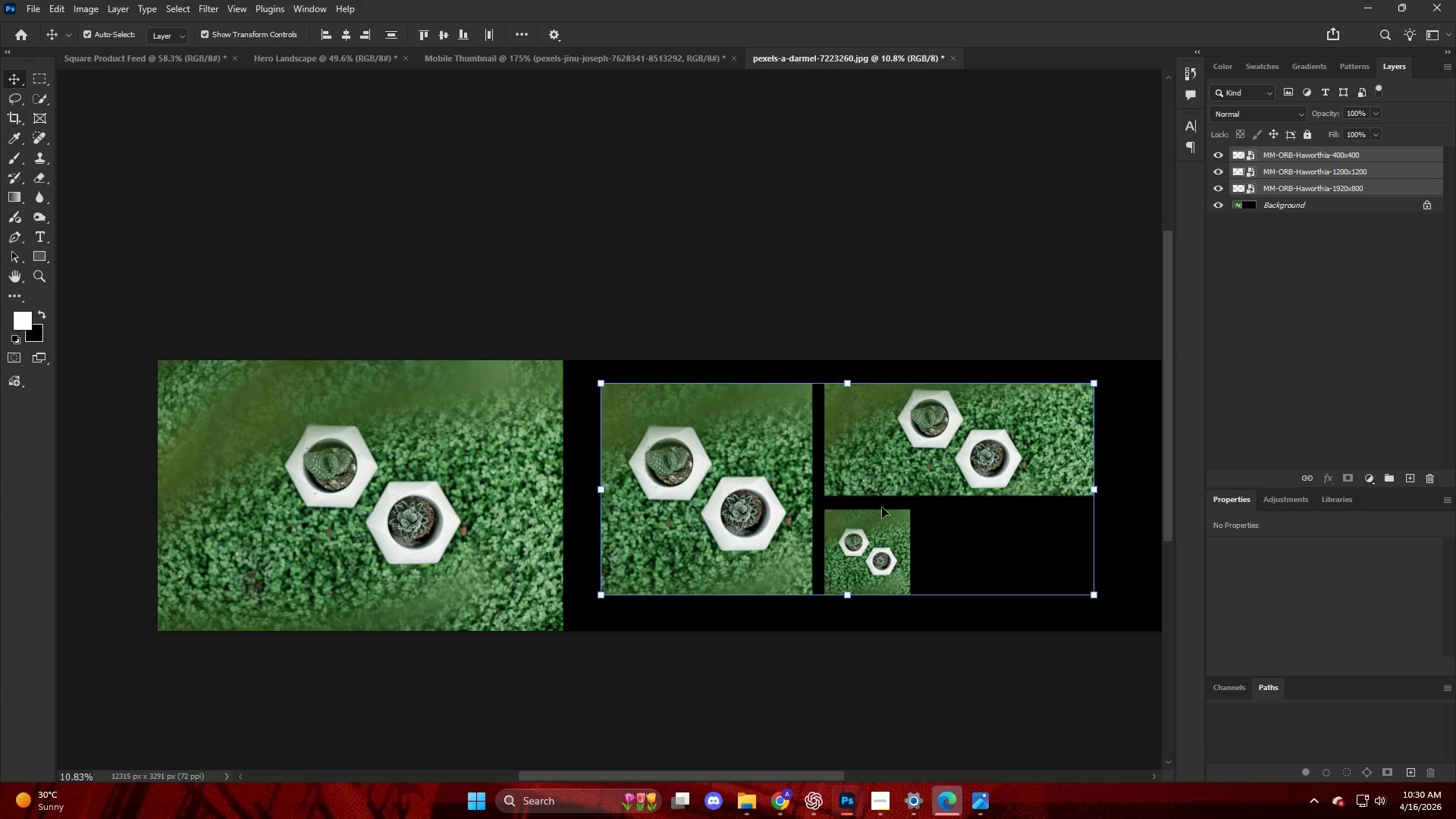 
key(Control+T)
 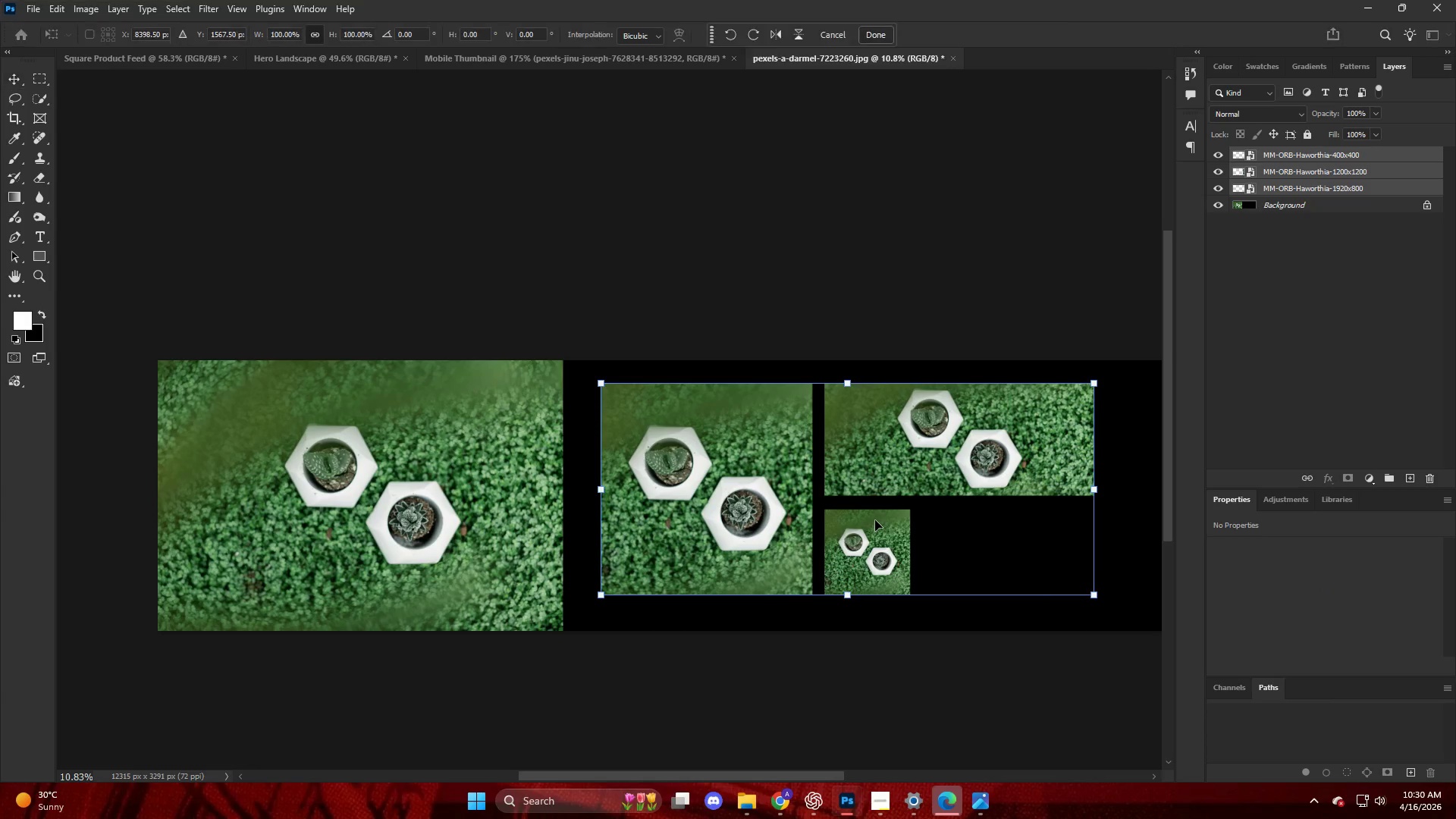 
left_click_drag(start_coordinate=[875, 520], to_coordinate=[875, 529])
 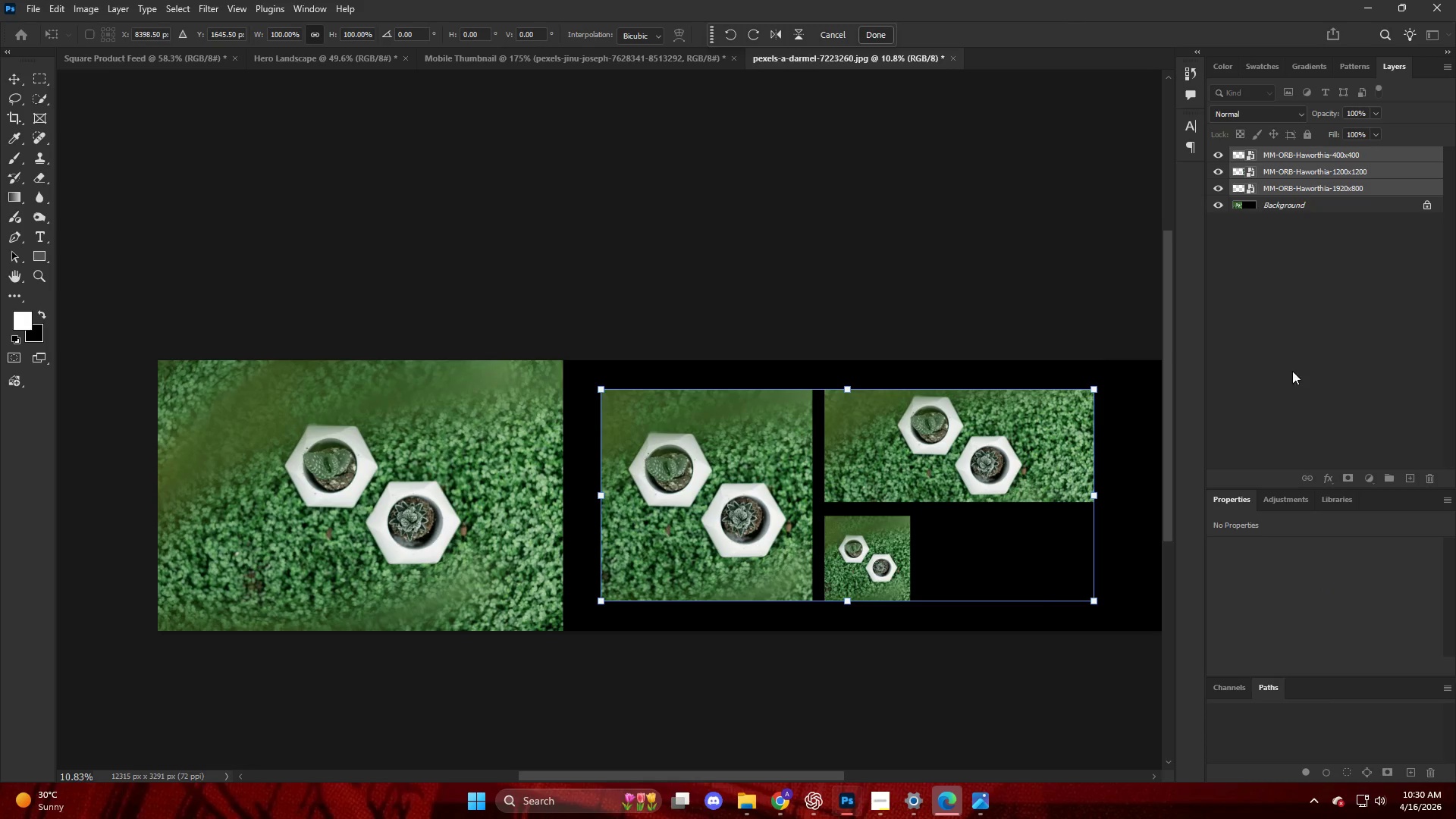 
left_click([1334, 357])
 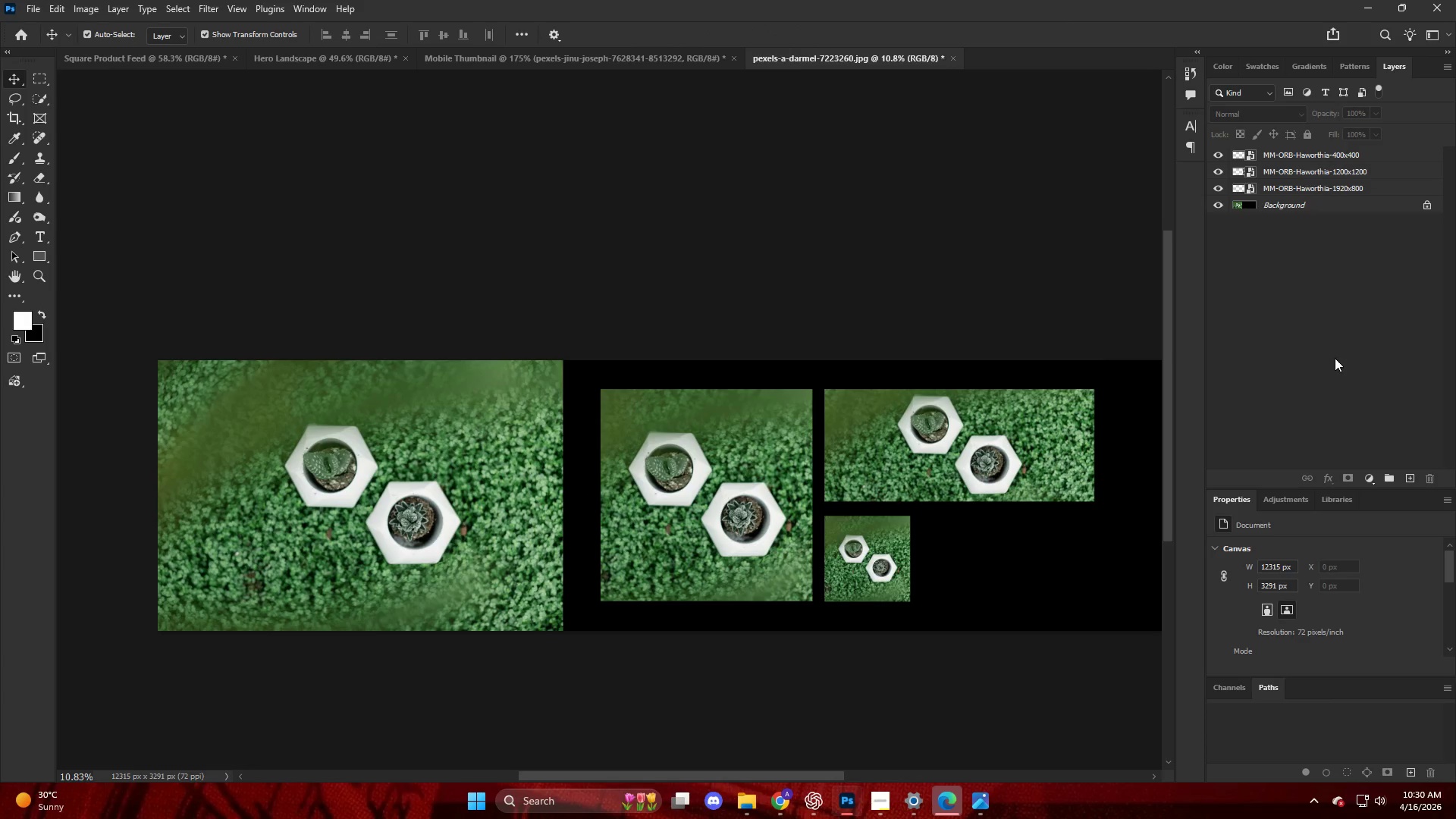 
hold_key(key=AltLeft, duration=0.34)
 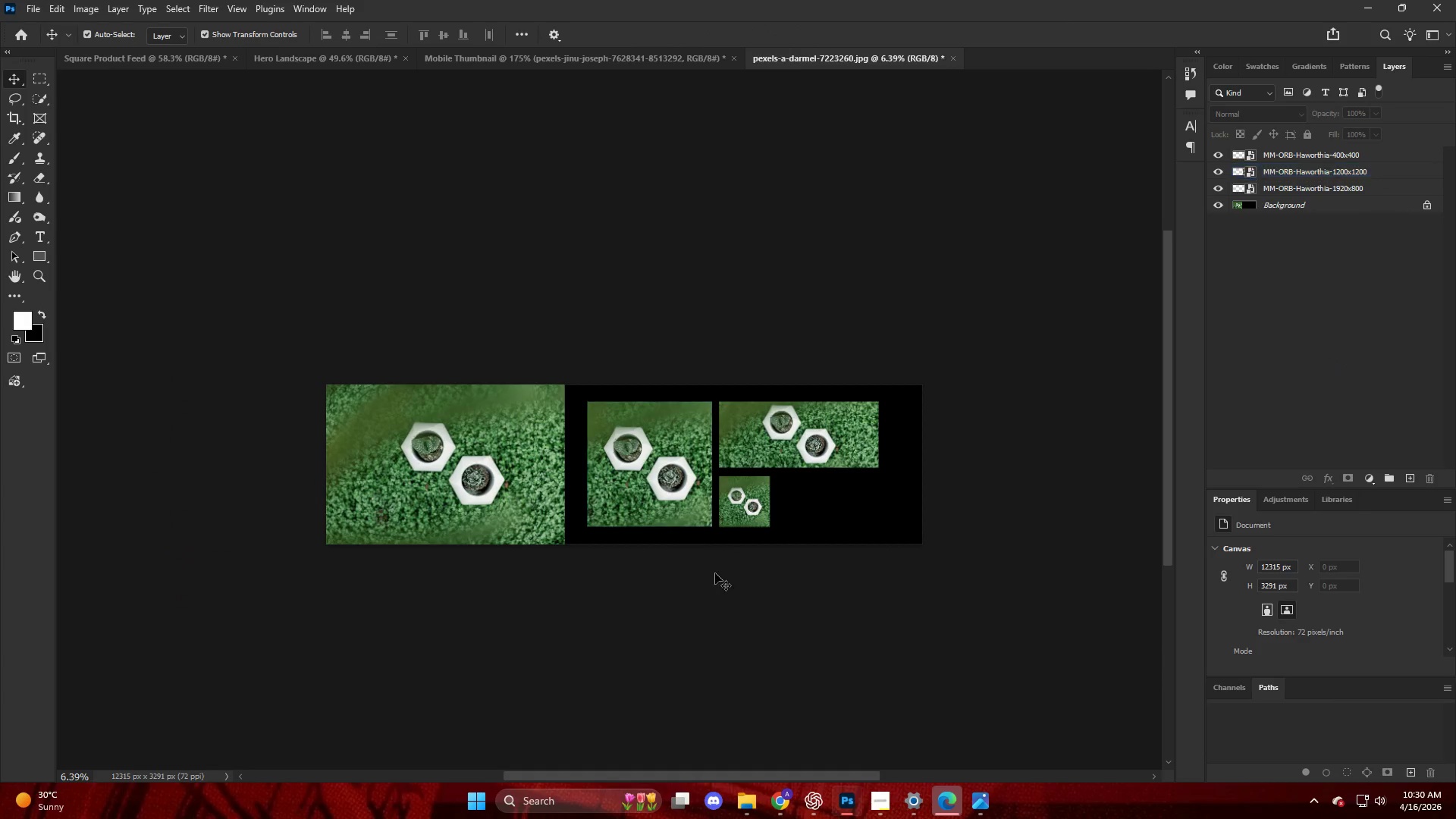 
key(Control+ControlLeft)
 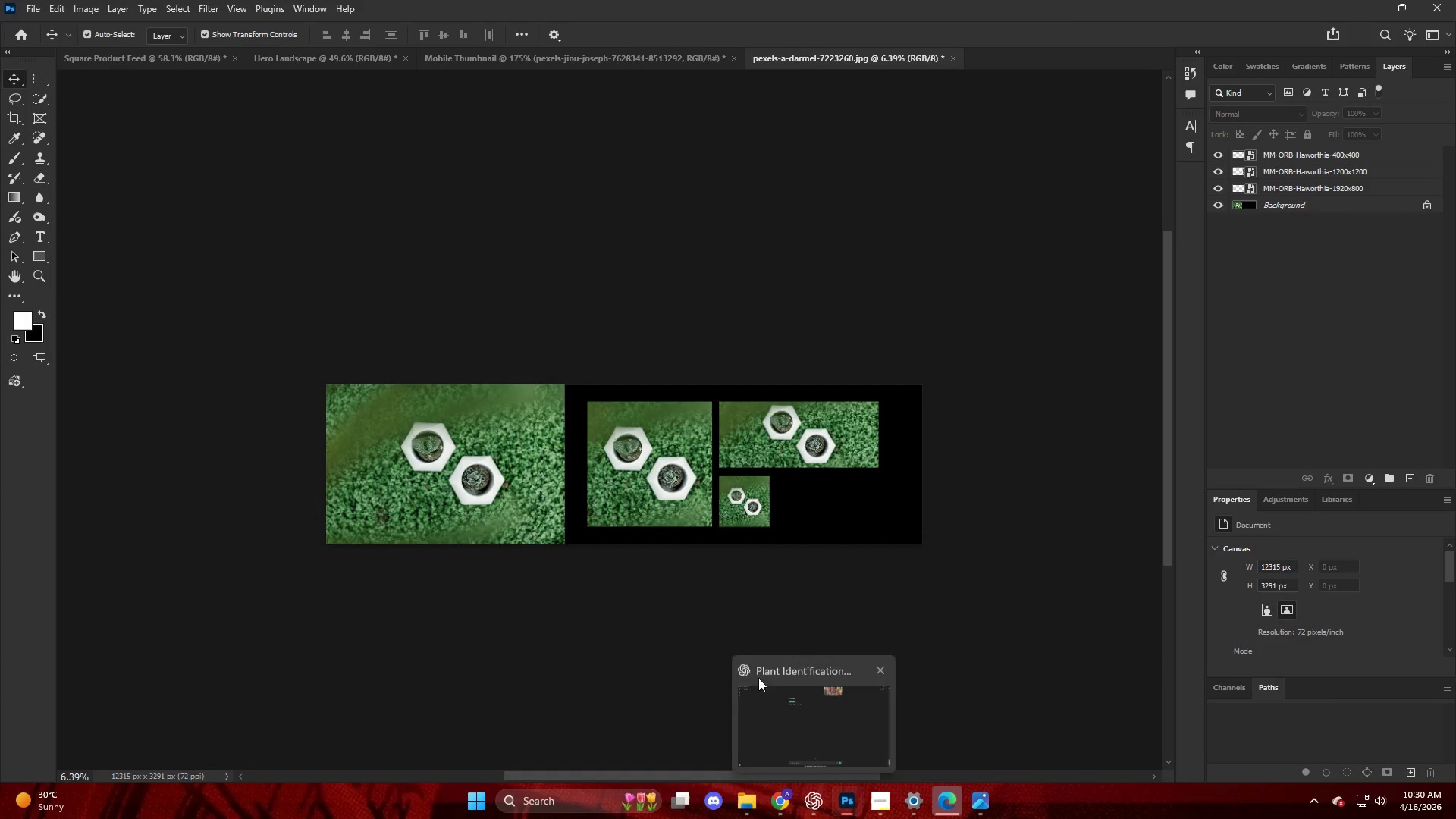 
scroll: coordinate [646, 468], scroll_direction: down, amount: 9.0
 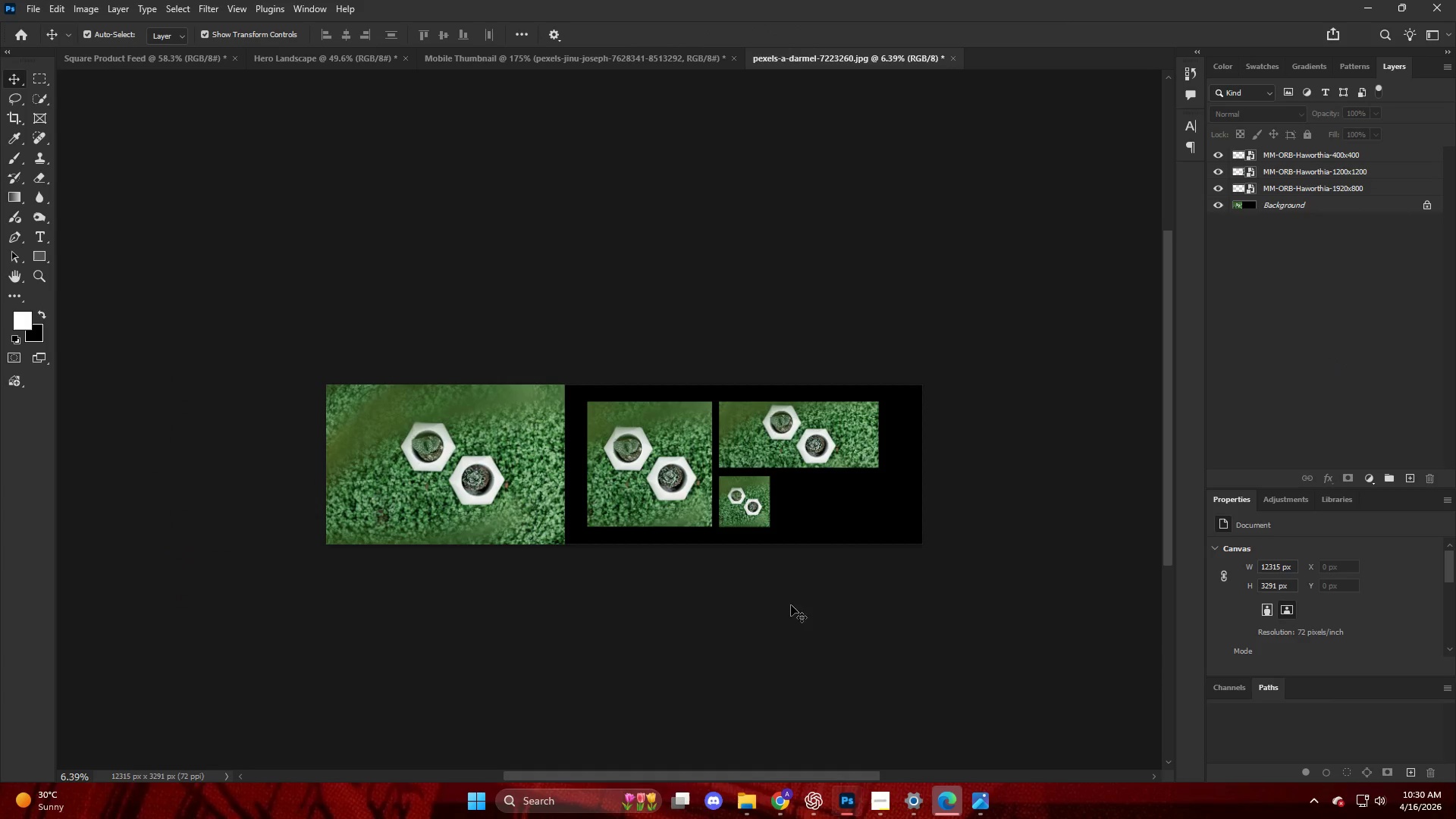 
wait(6.66)
 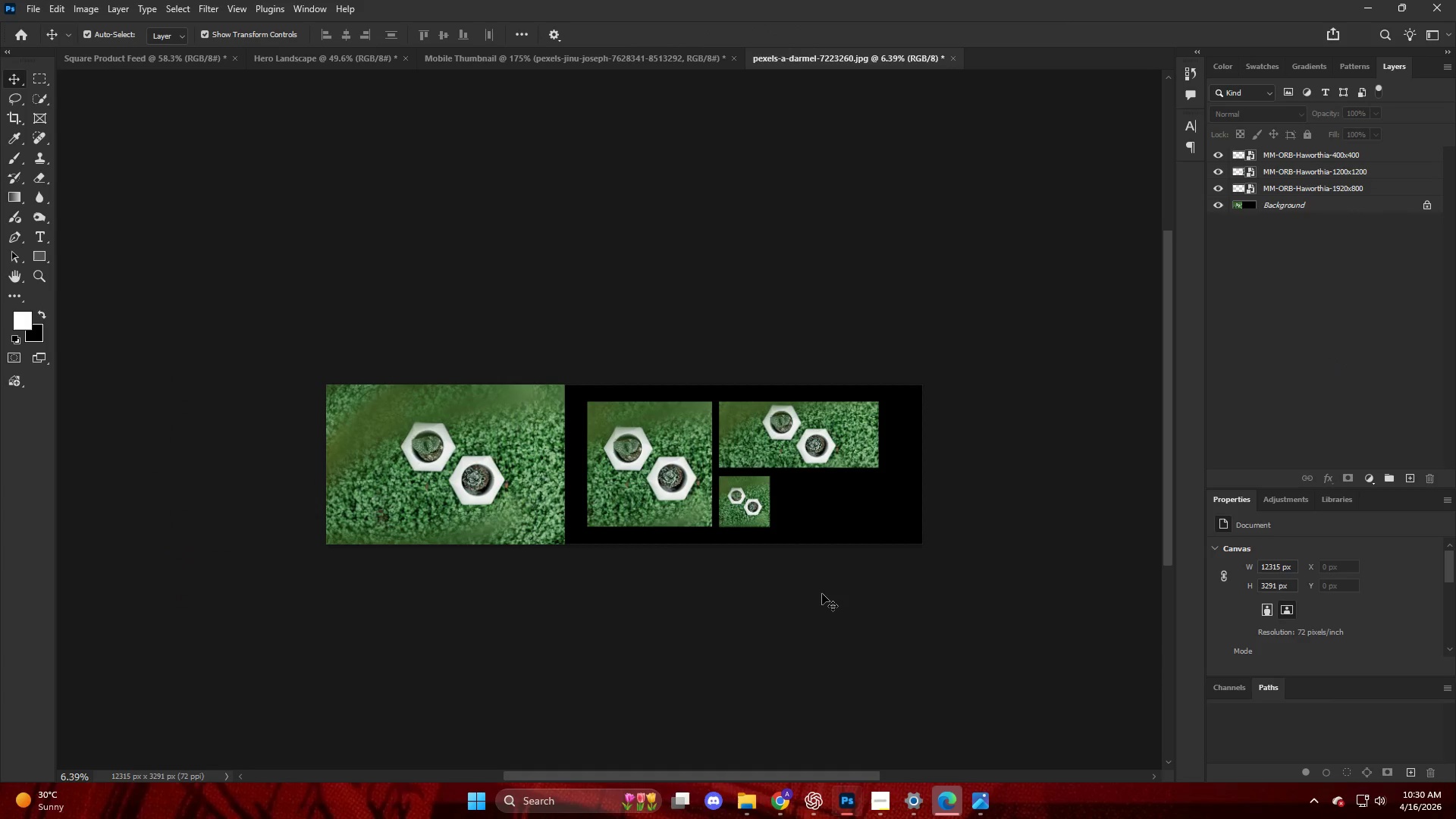 
left_click([885, 805])